 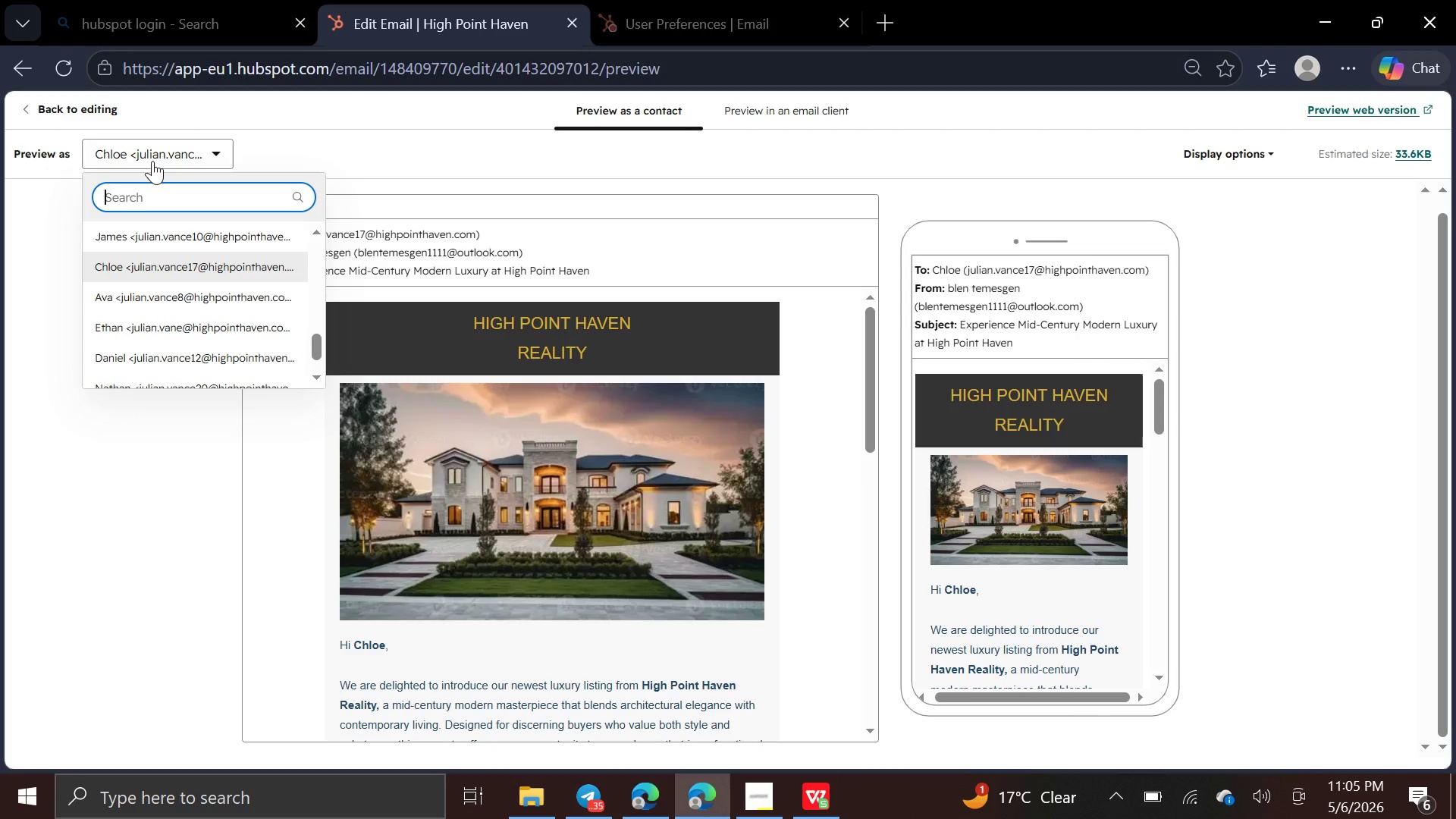 
left_click([206, 337])
 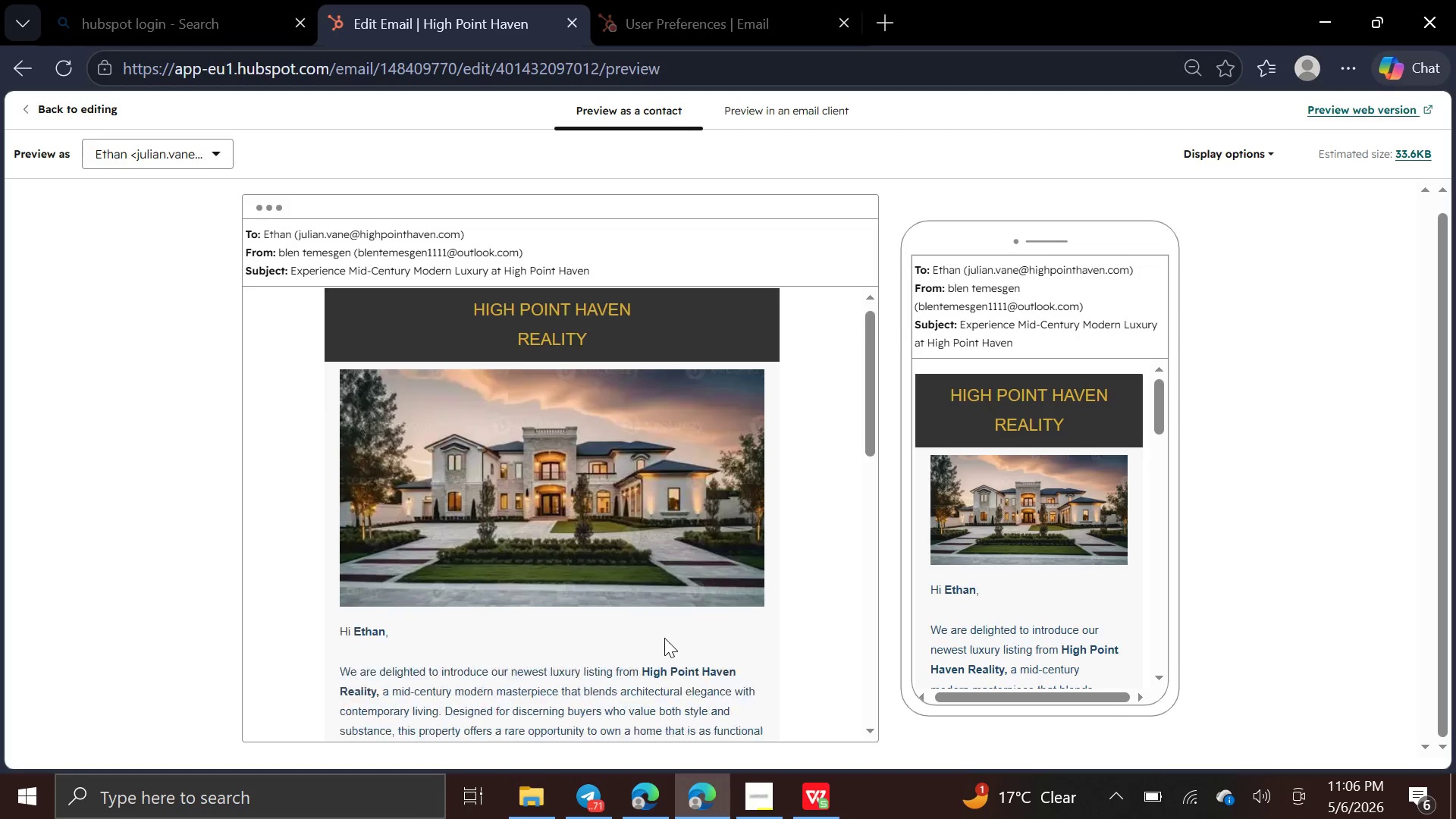 
wait(79.39)
 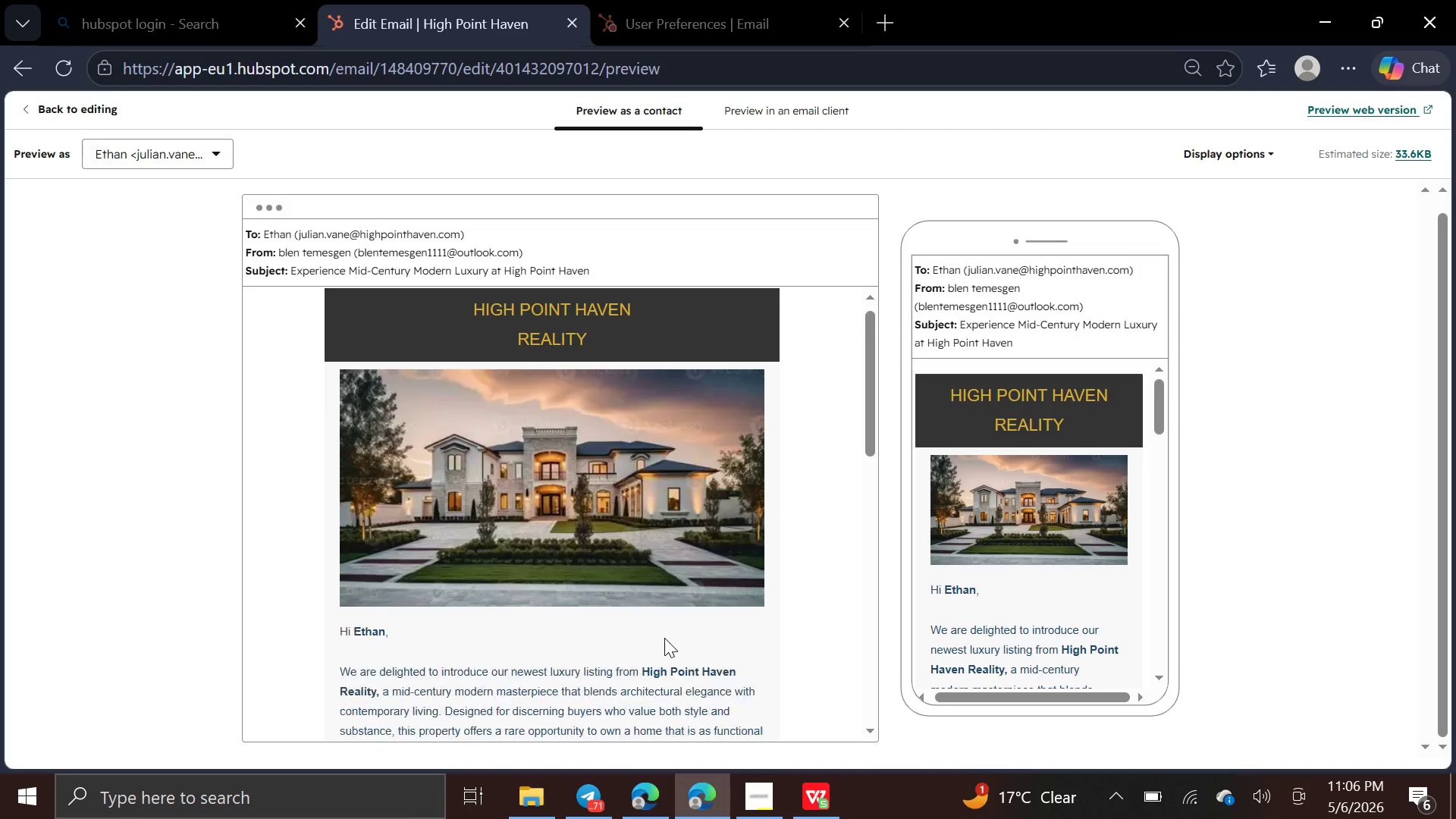 
left_click([218, 162])
 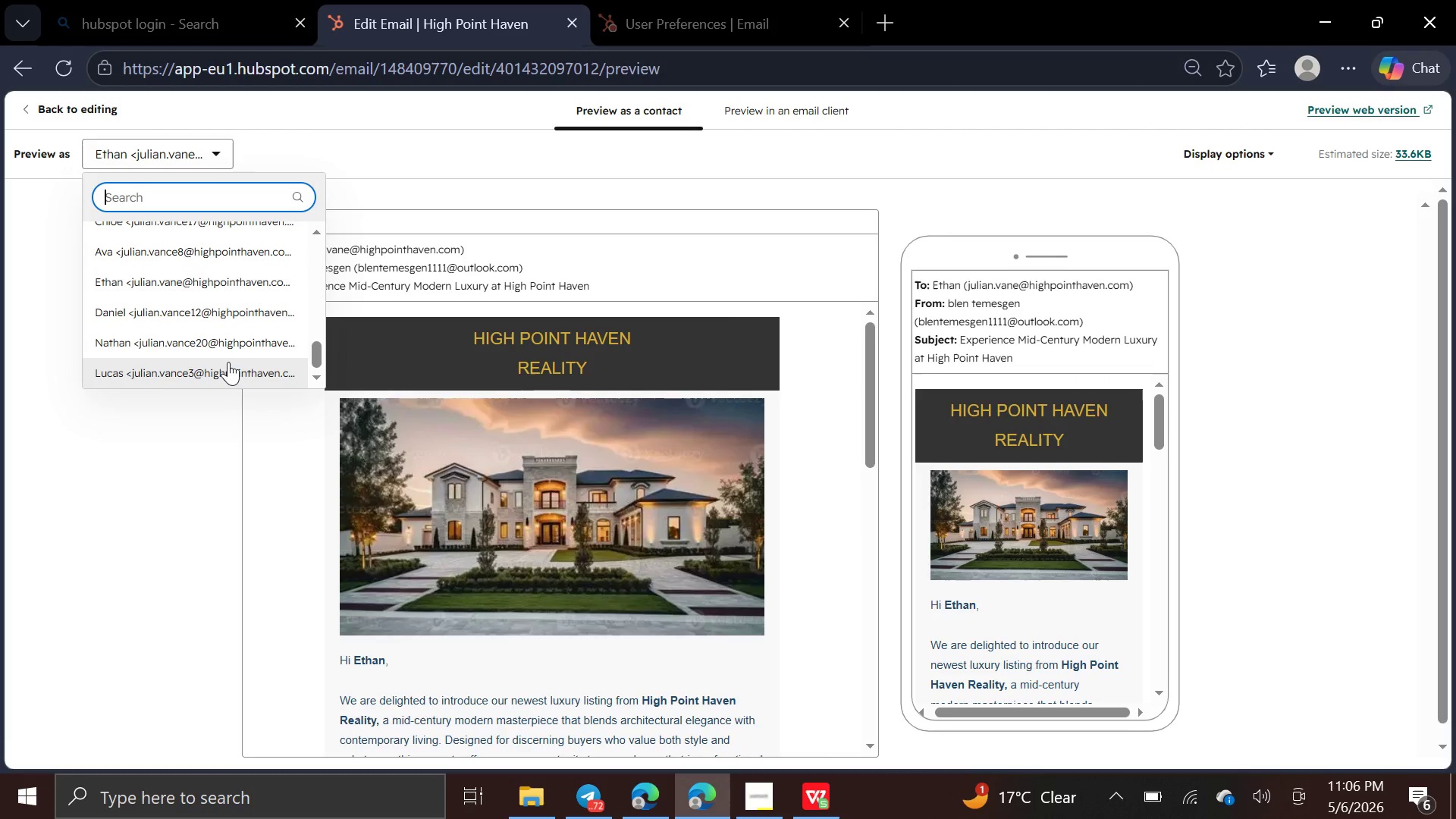 
left_click([228, 362])
 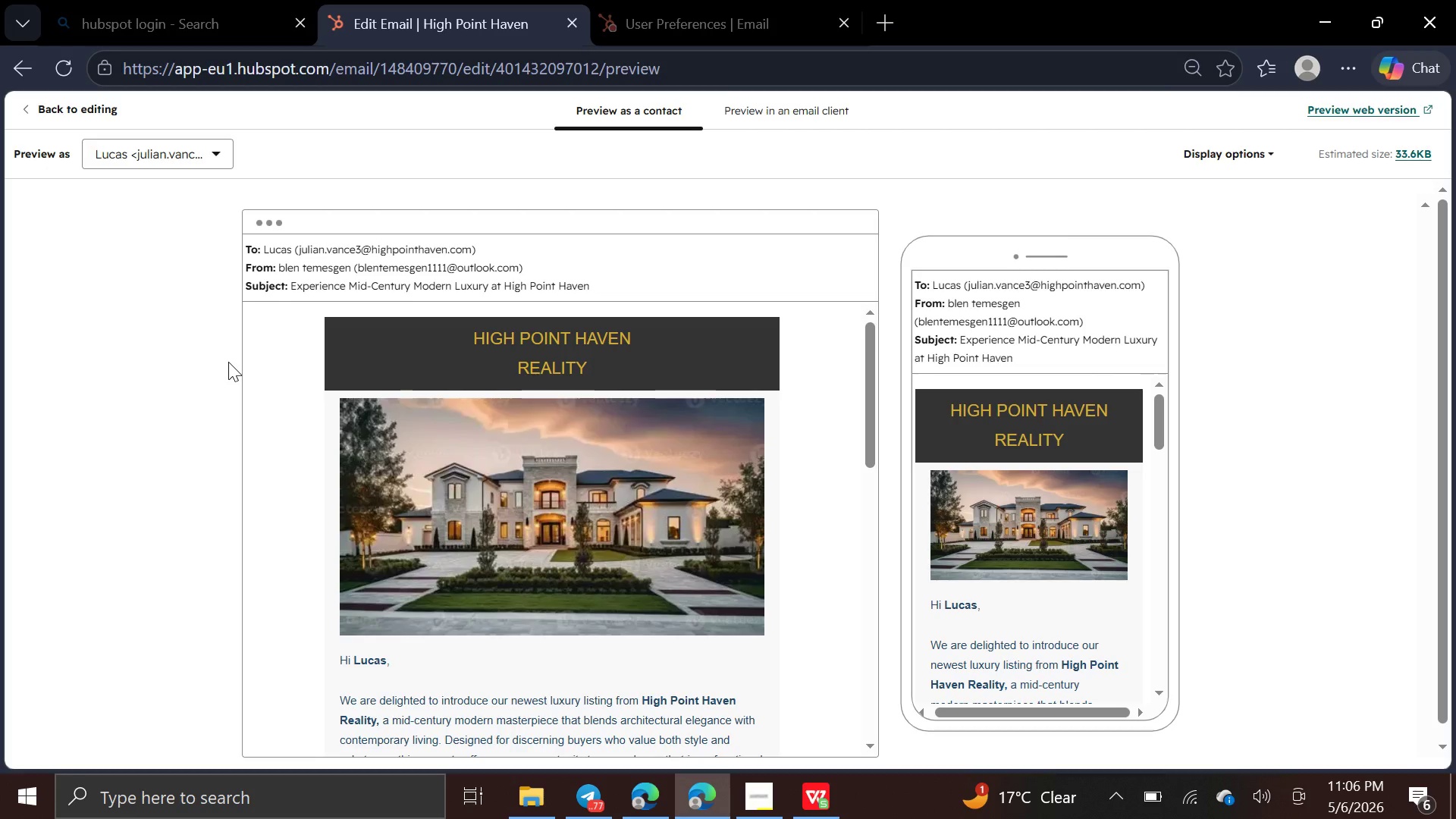 
wait(17.49)
 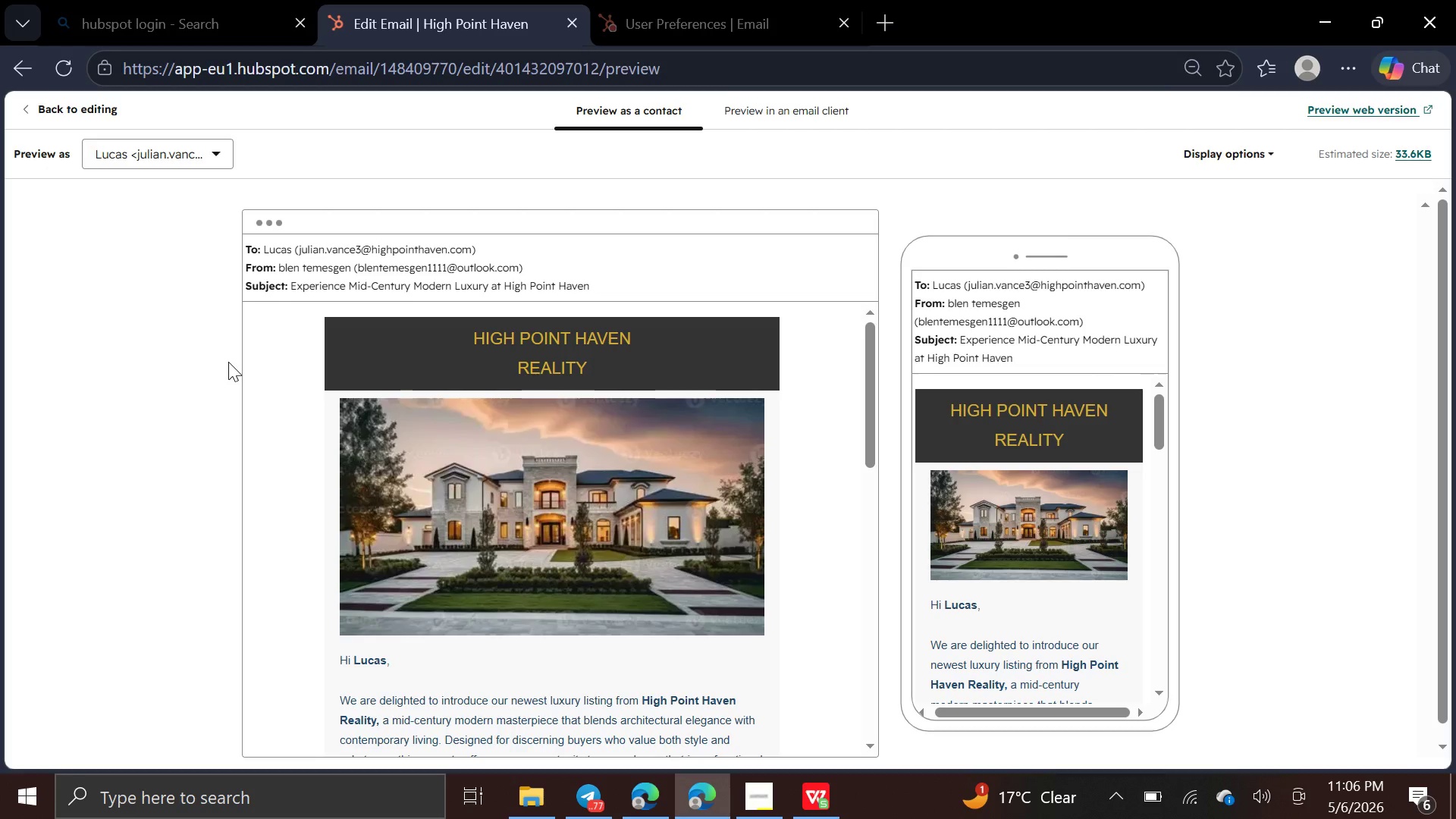 
mouse_move([479, 500])
 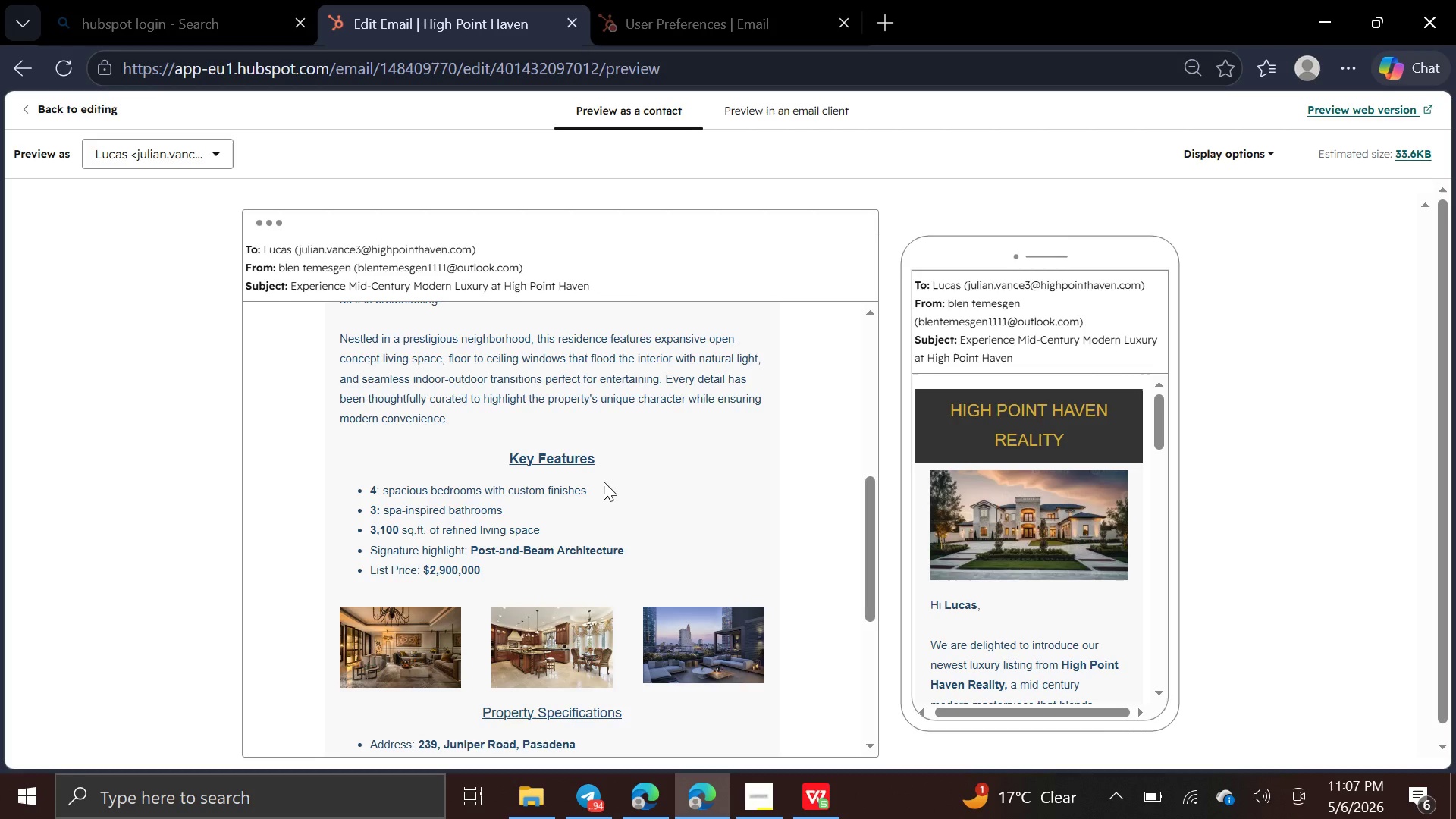 
wait(42.36)
 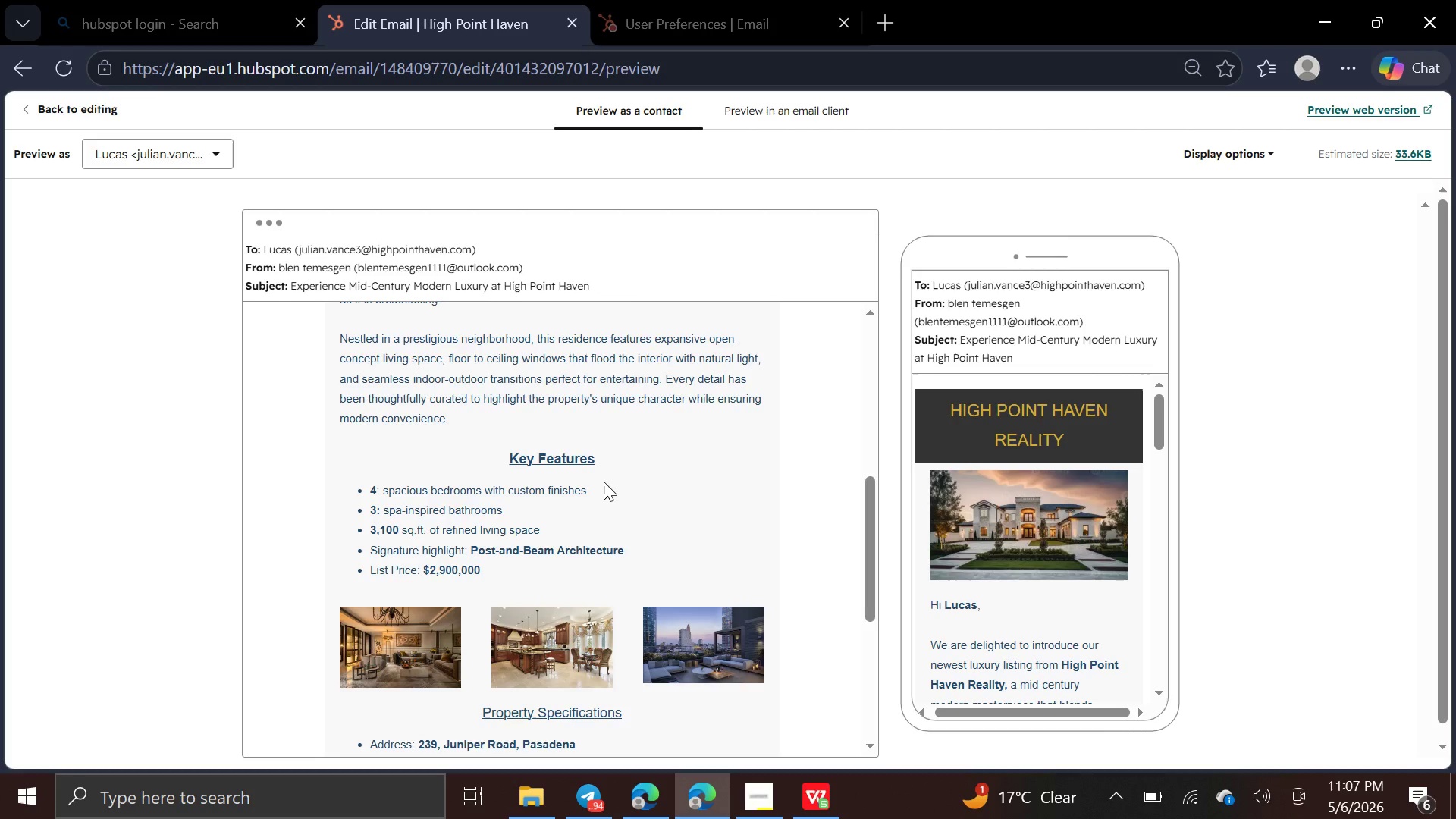 
left_click([209, 155])
 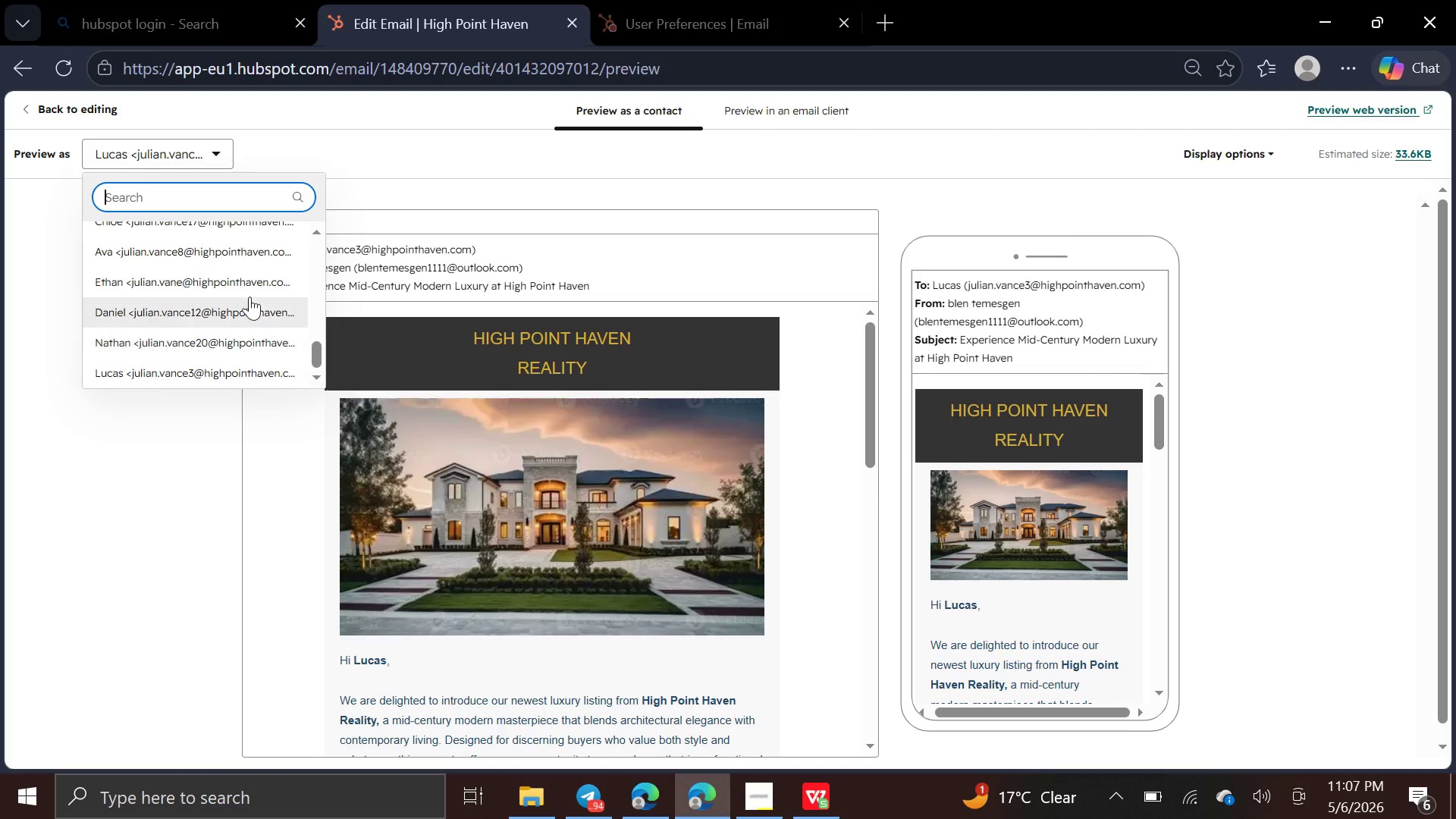 
left_click([275, 255])
 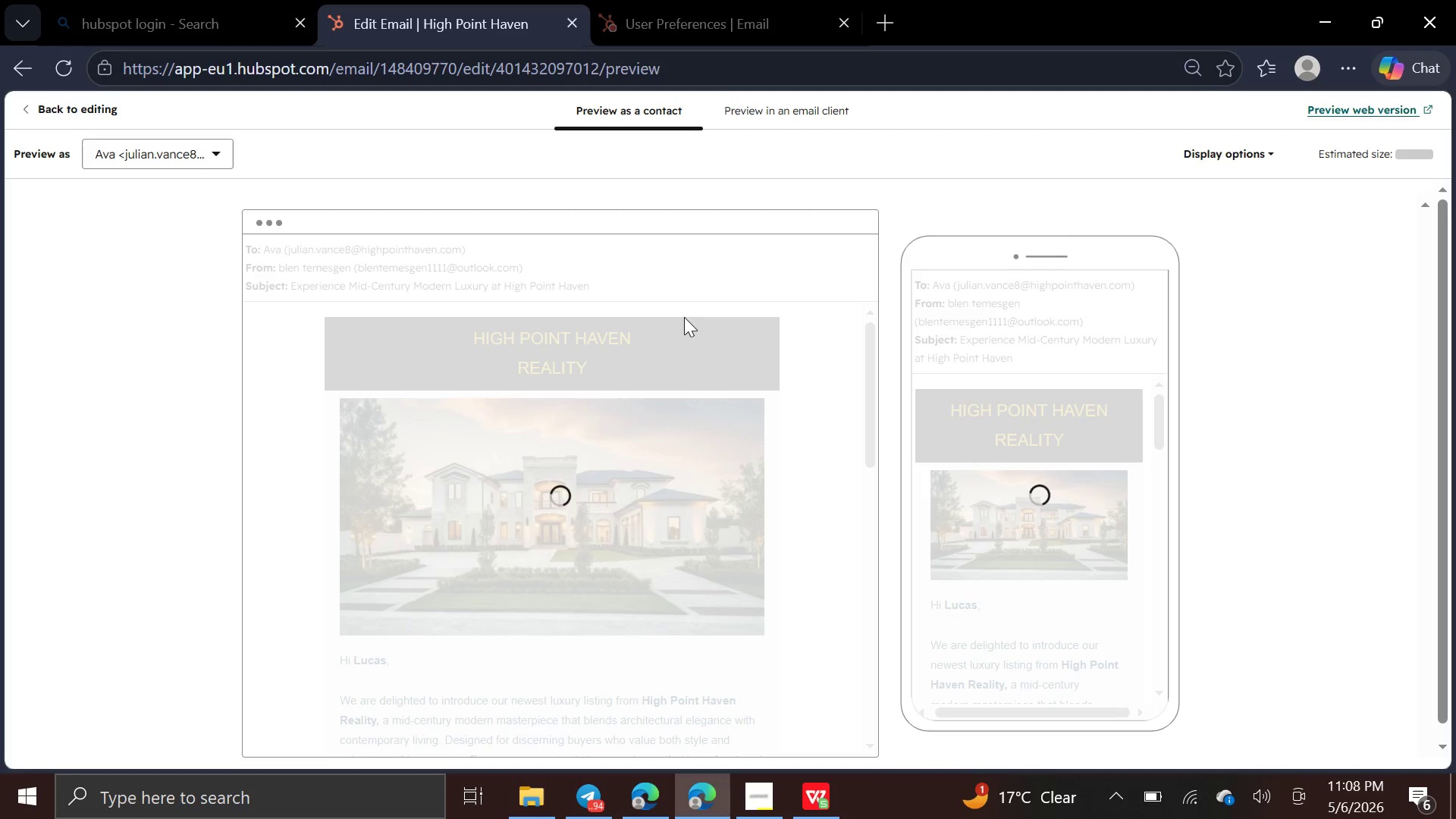 
wait(23.58)
 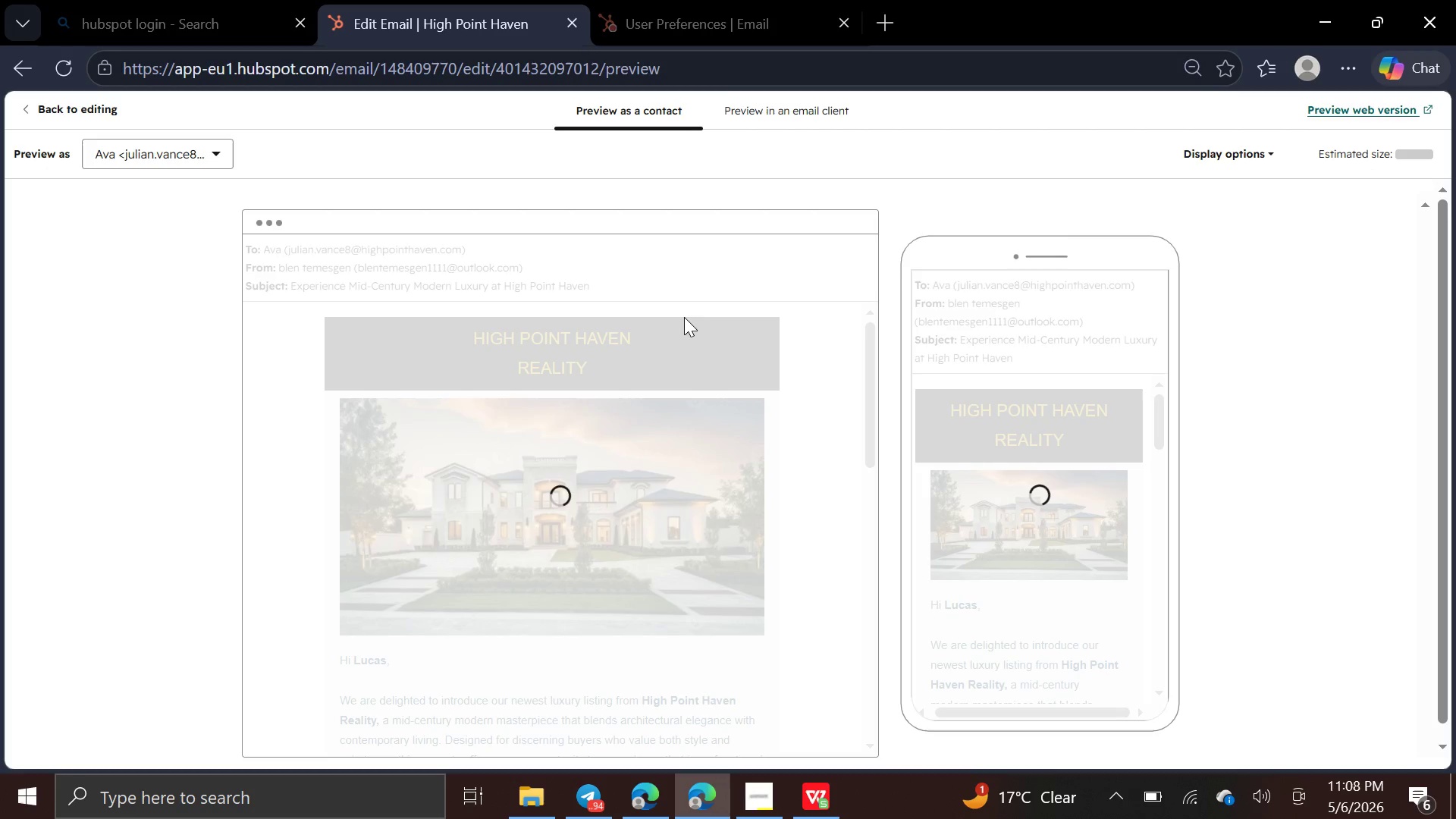 
left_click([802, 117])
 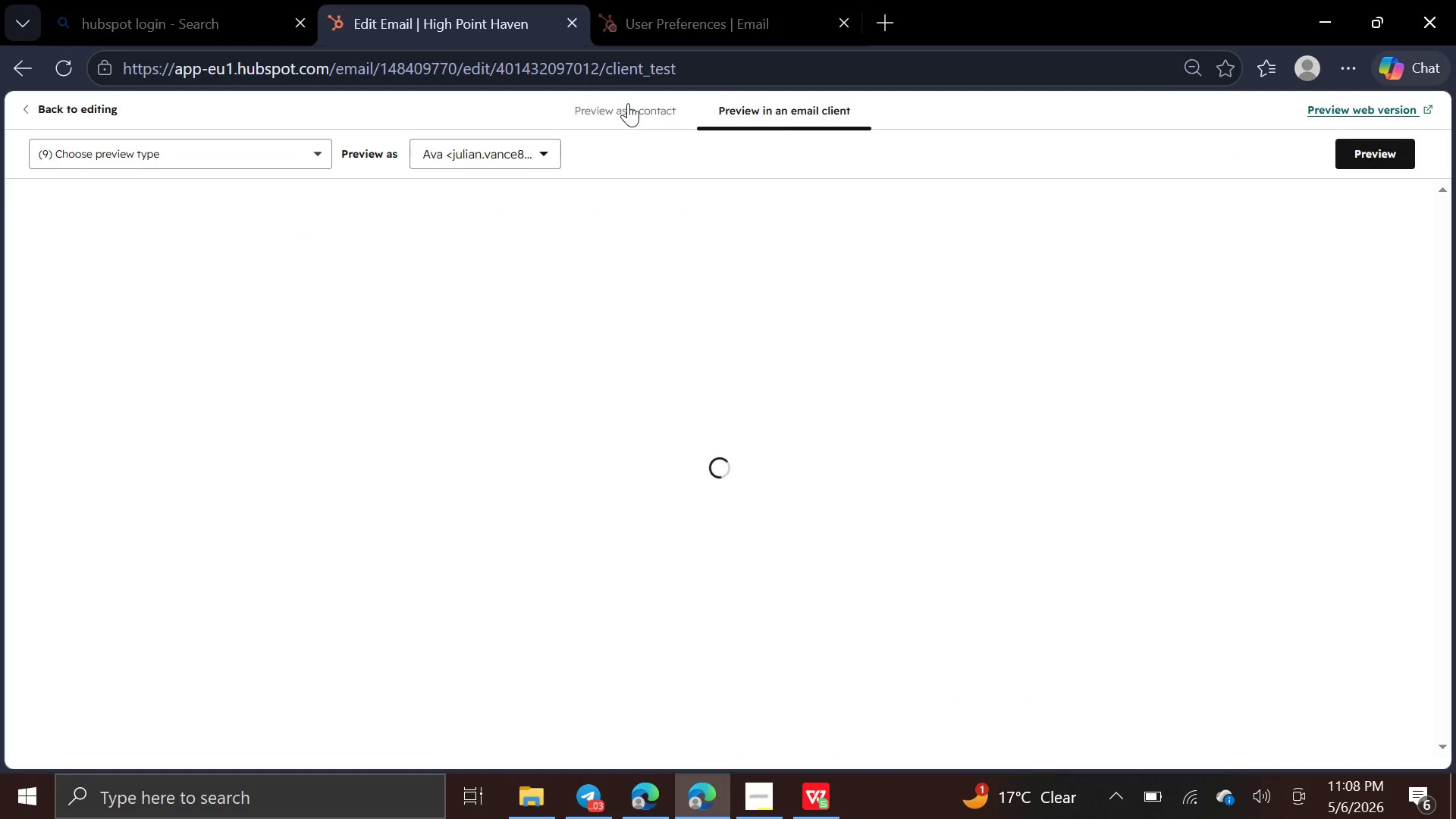 
left_click([628, 105])
 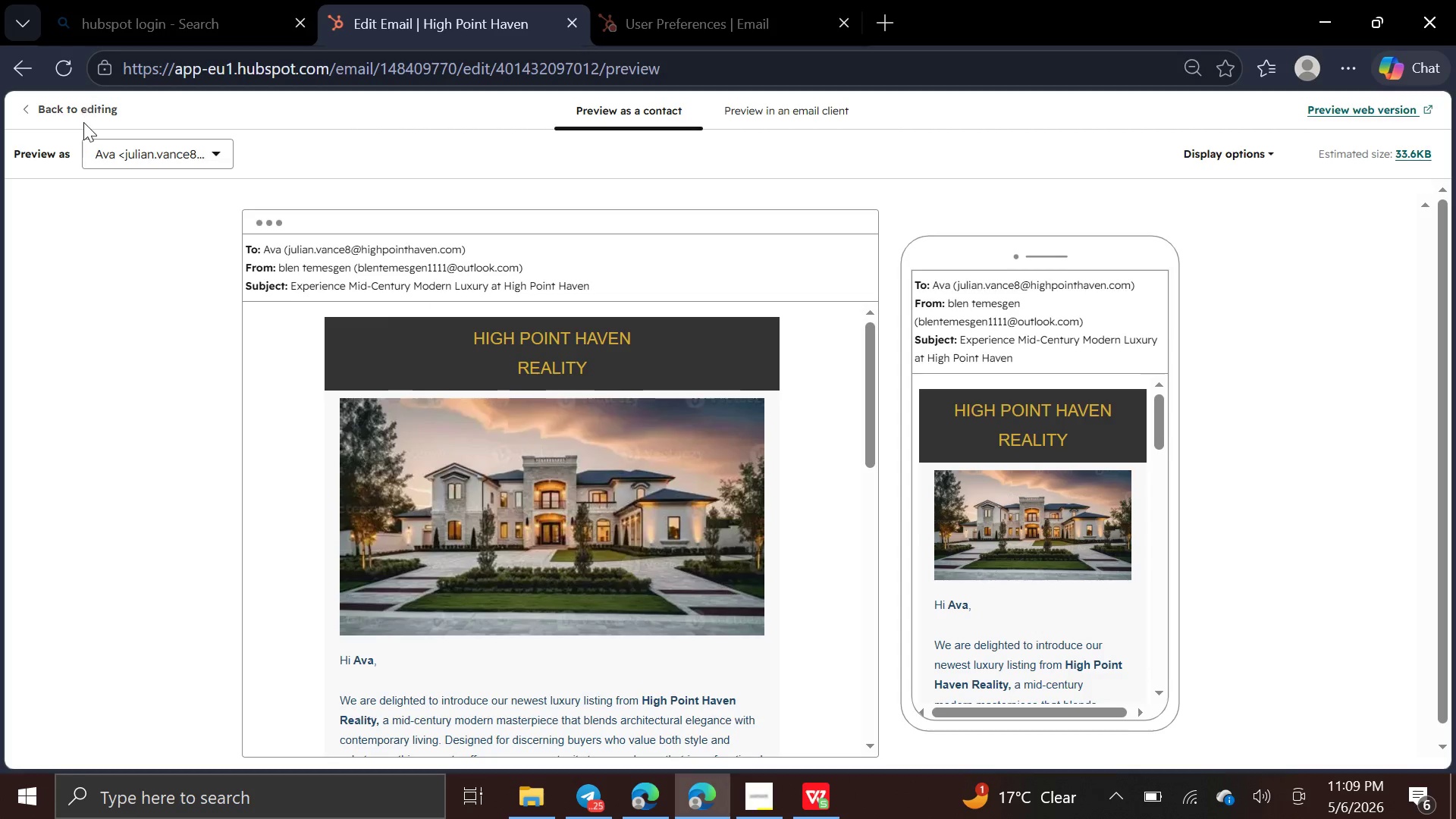 
wait(74.62)
 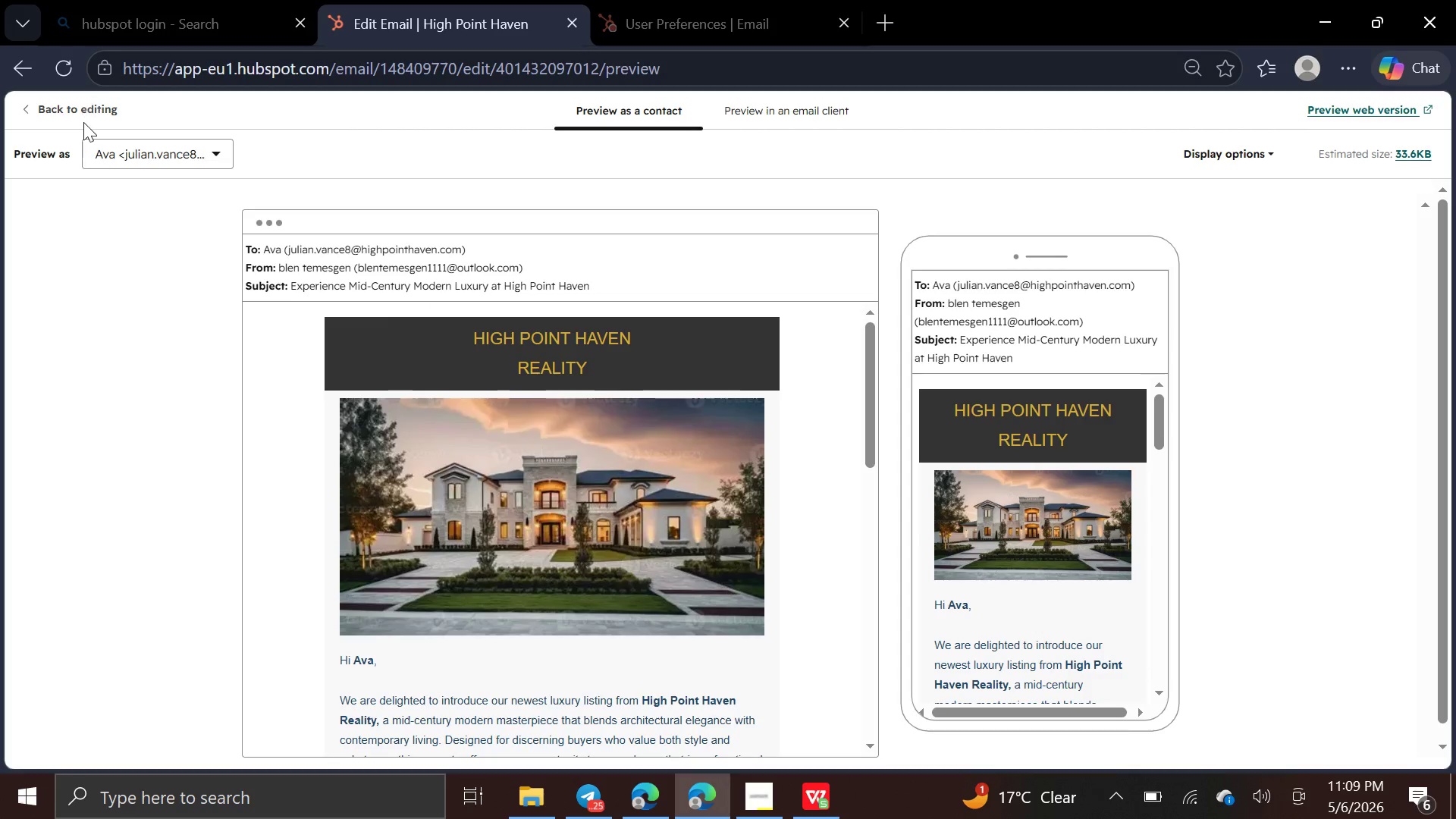 
left_click([146, 168])
 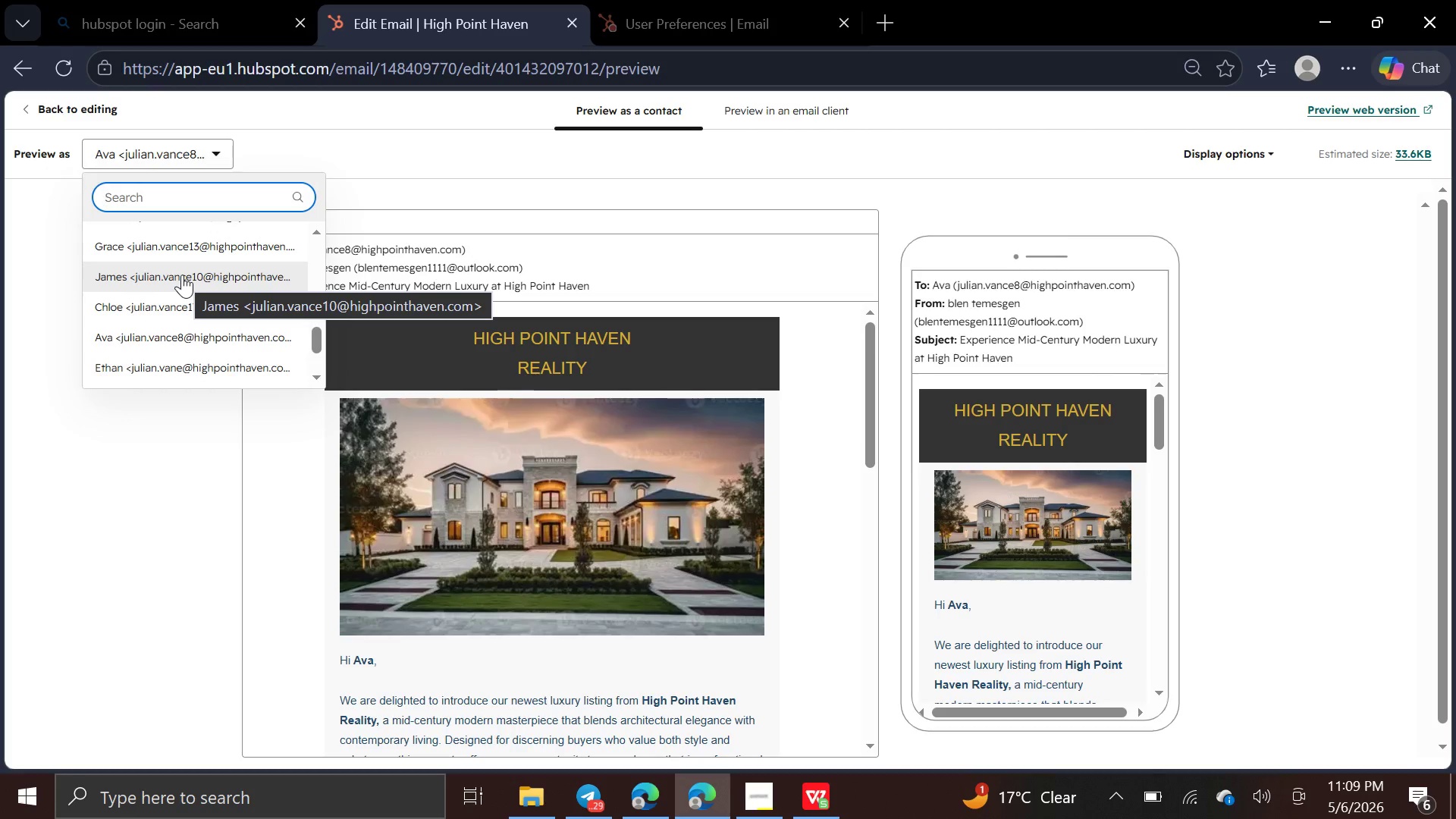 
wait(6.67)
 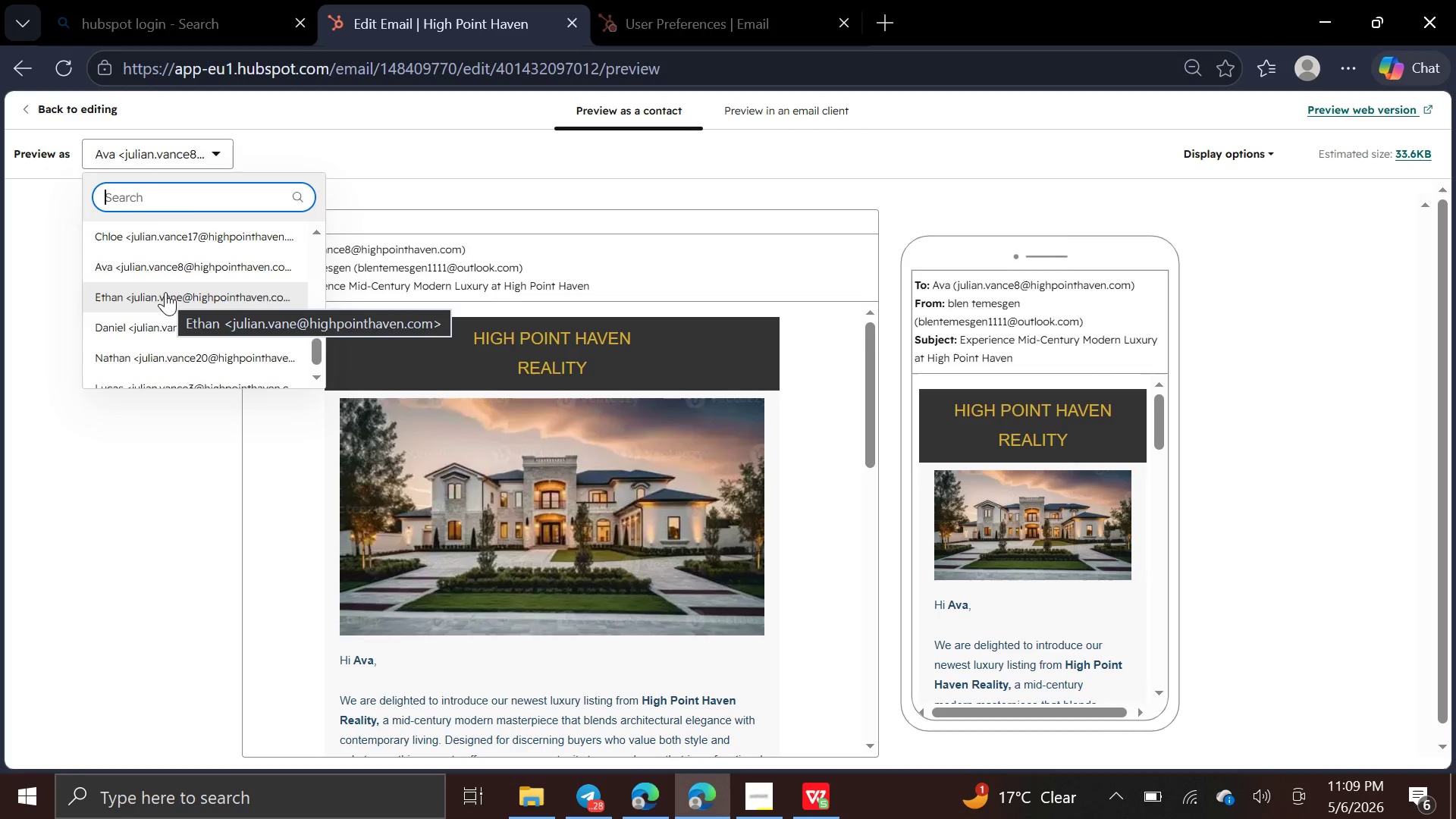 
left_click([193, 272])
 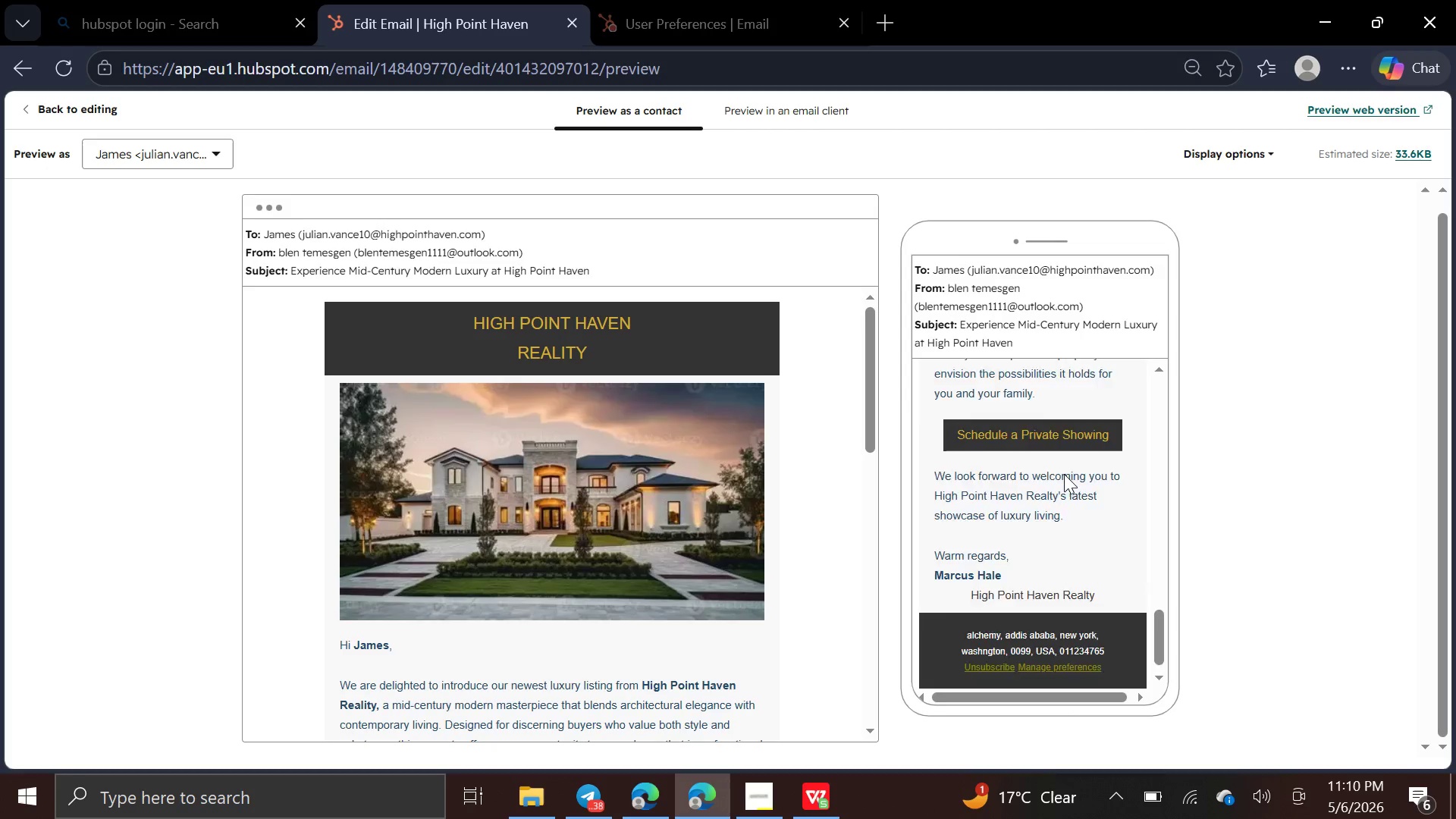 
wait(37.22)
 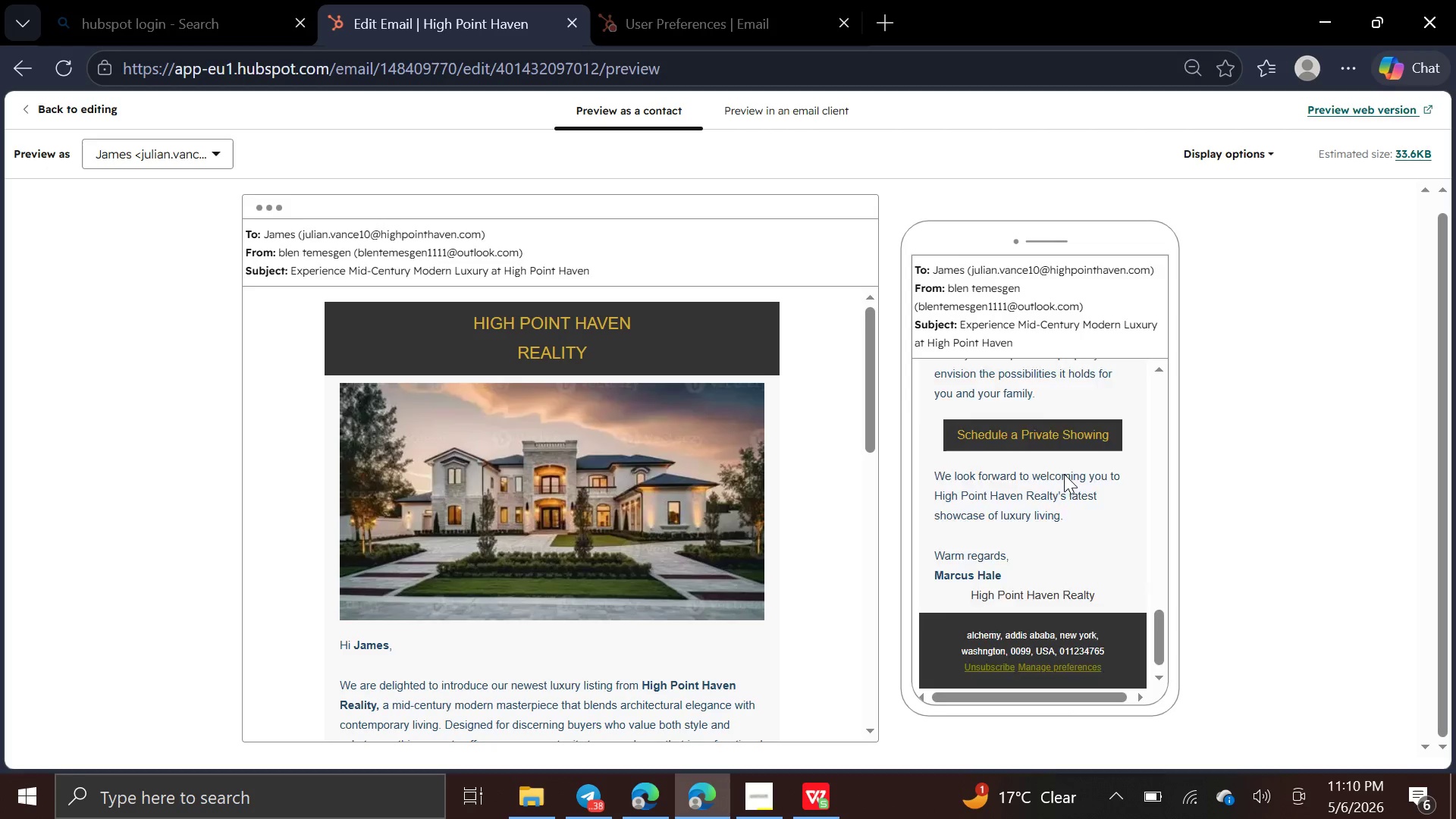 
left_click([152, 152])
 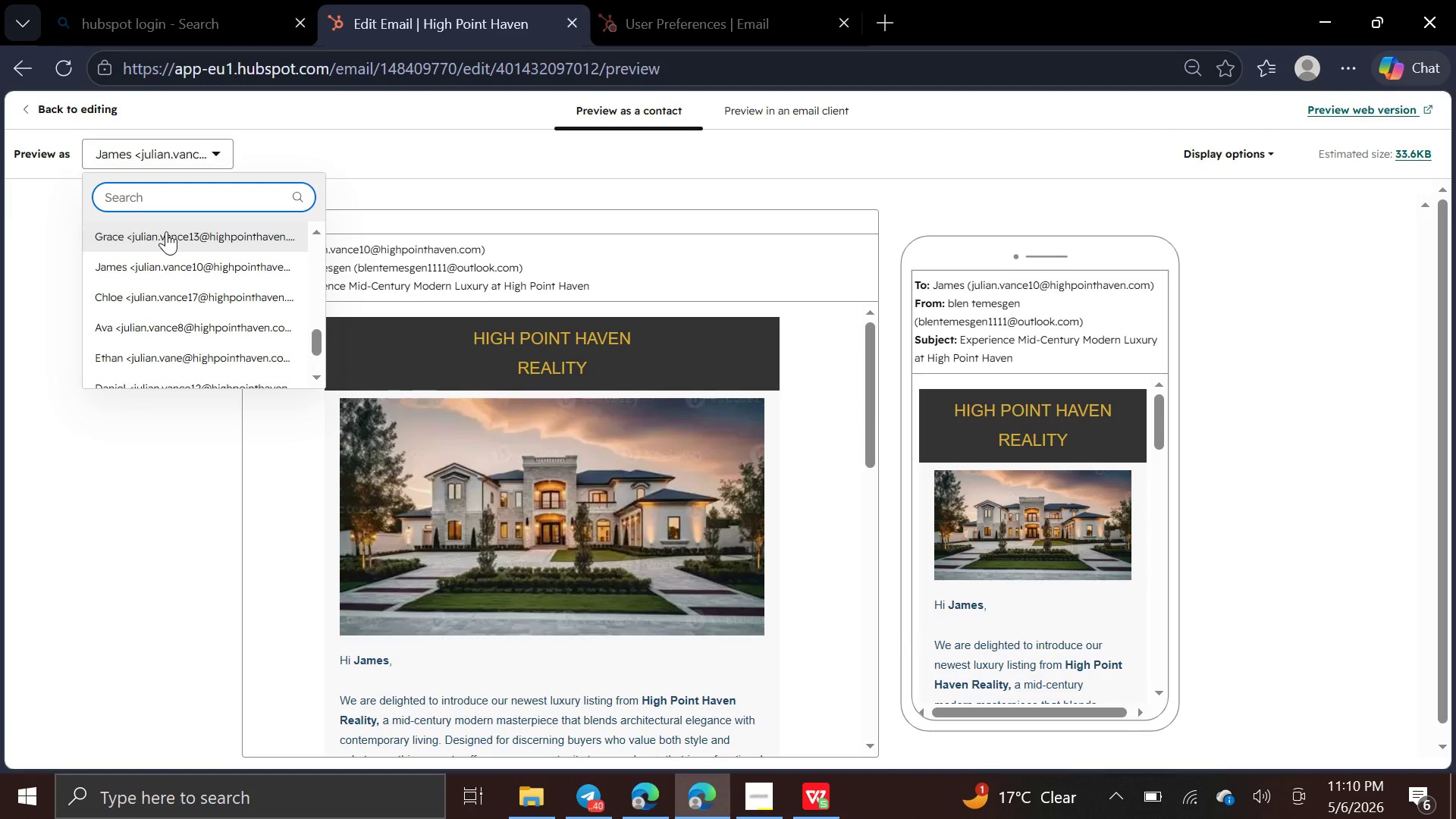 
left_click([166, 231])
 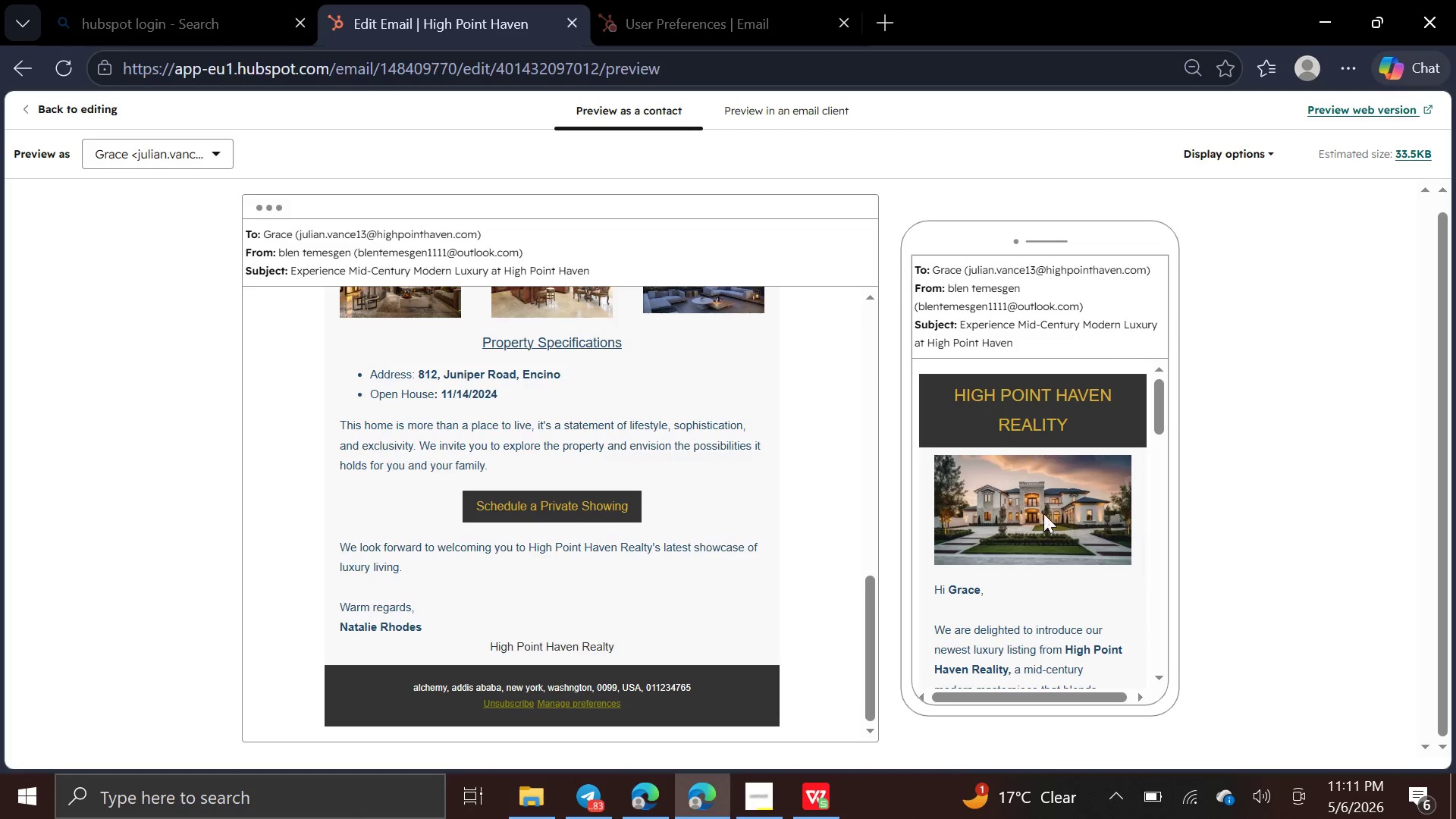 
wait(113.45)
 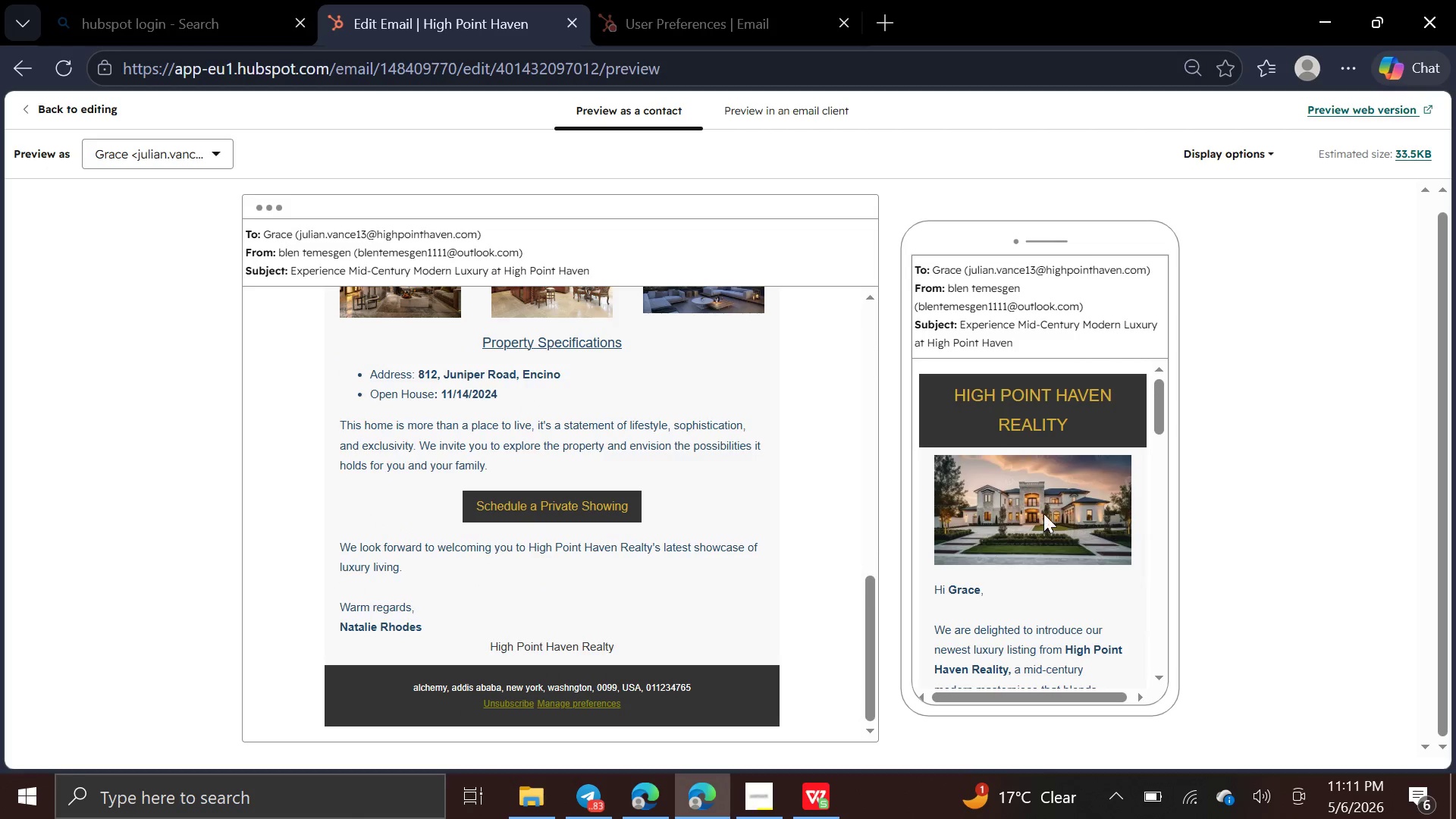 
left_click([219, 146])
 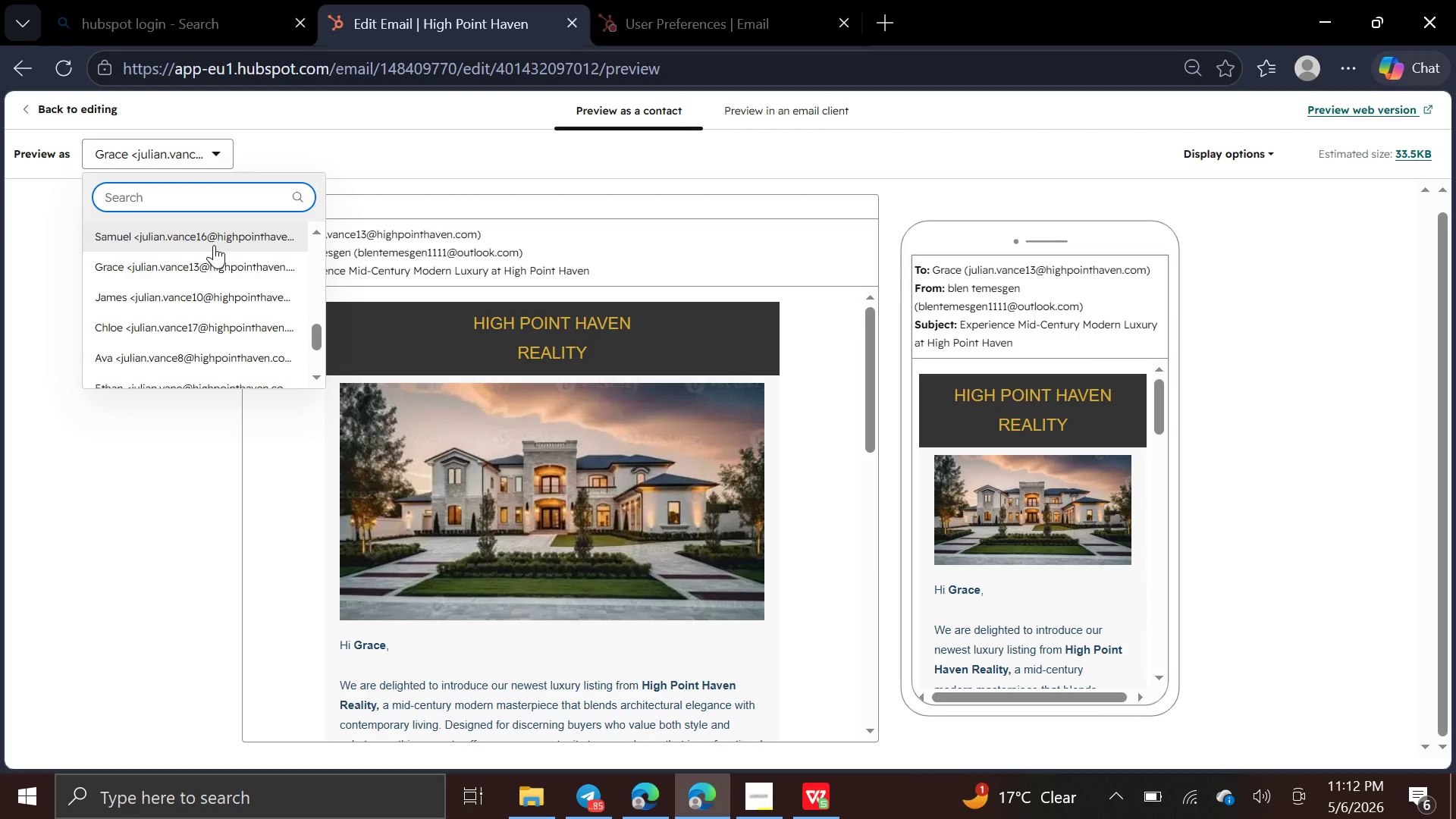 